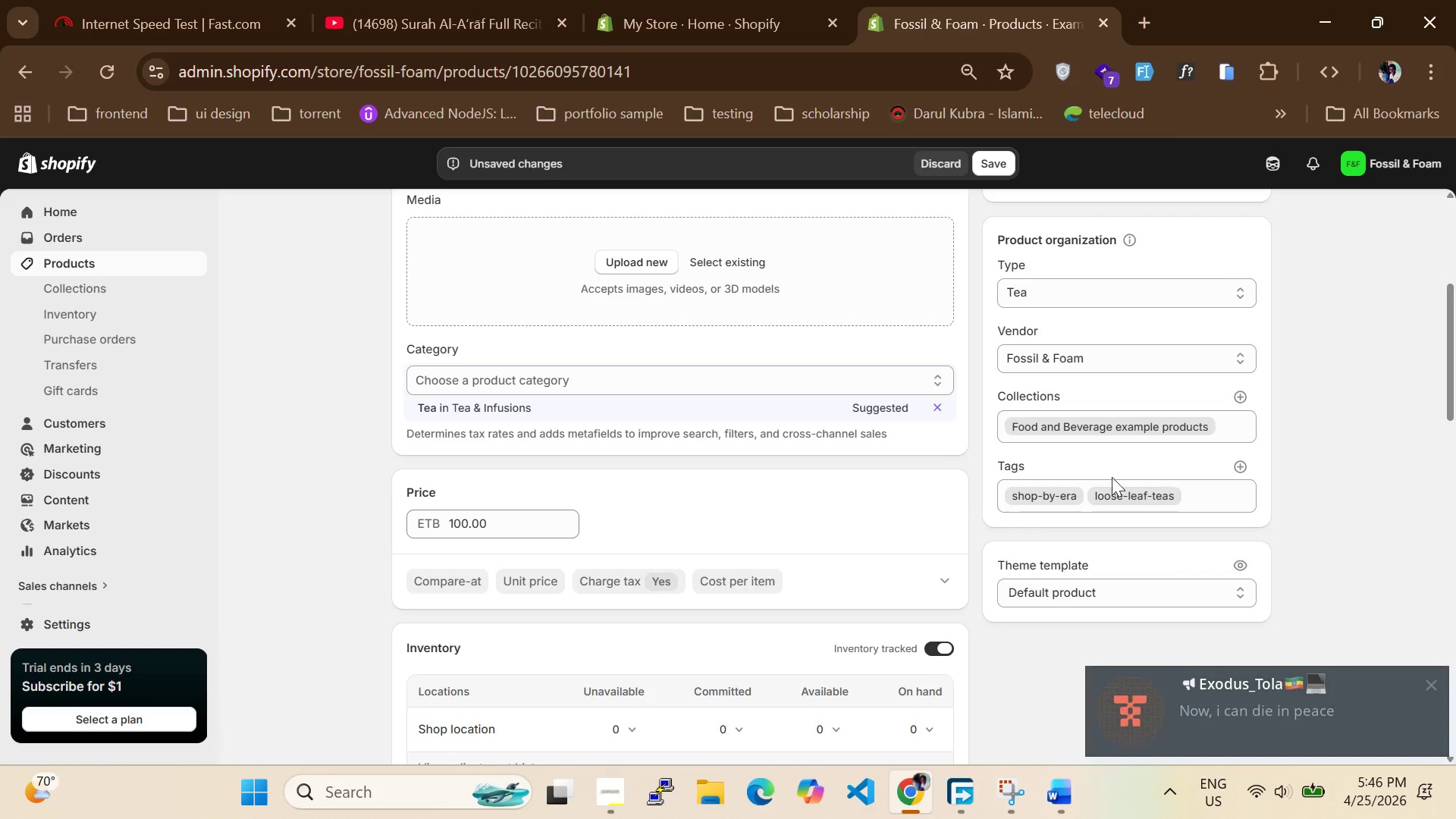 
scroll: coordinate [731, 528], scroll_direction: down, amount: 9.0
 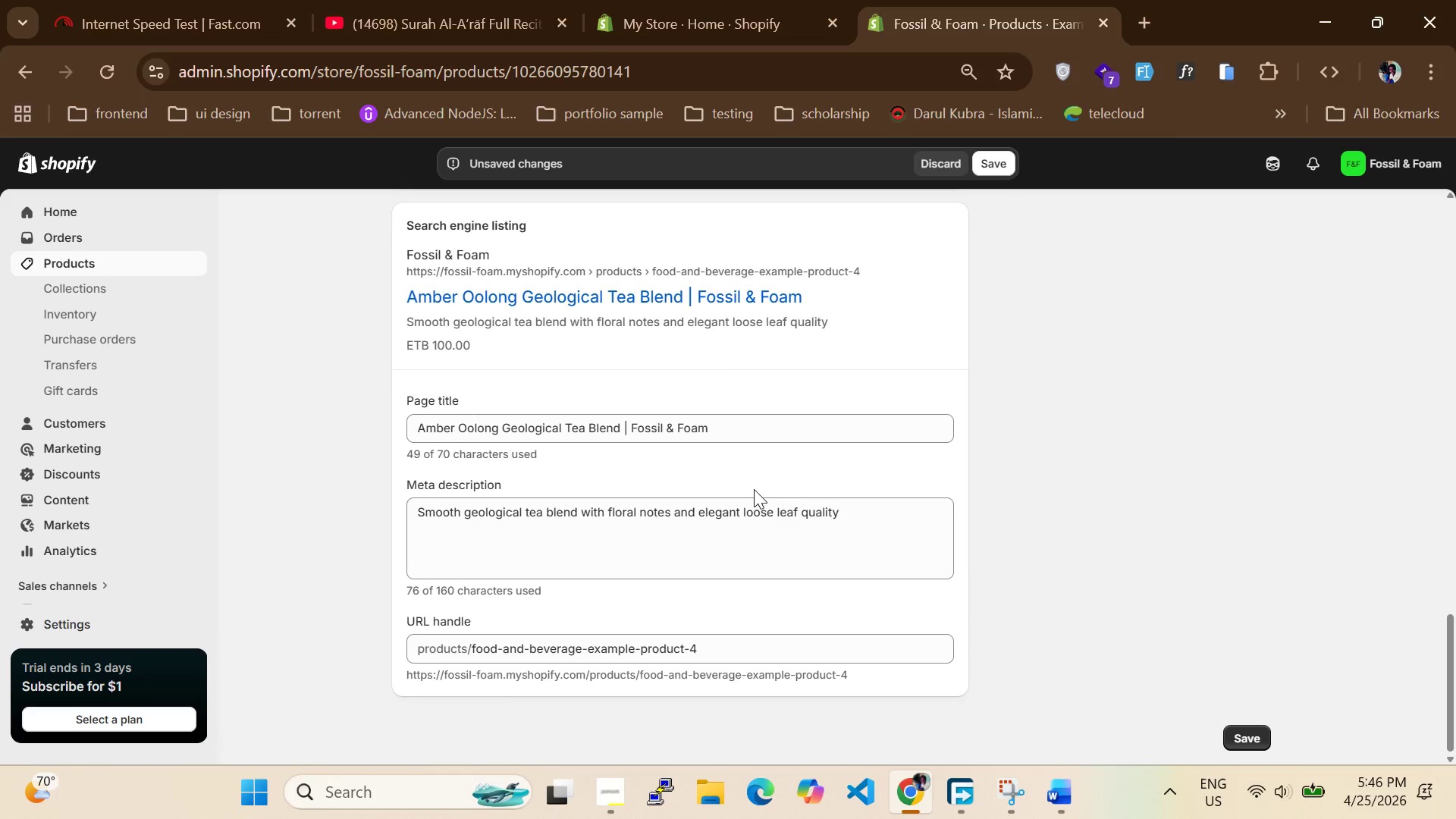 
scroll: coordinate [764, 422], scroll_direction: up, amount: 6.0
 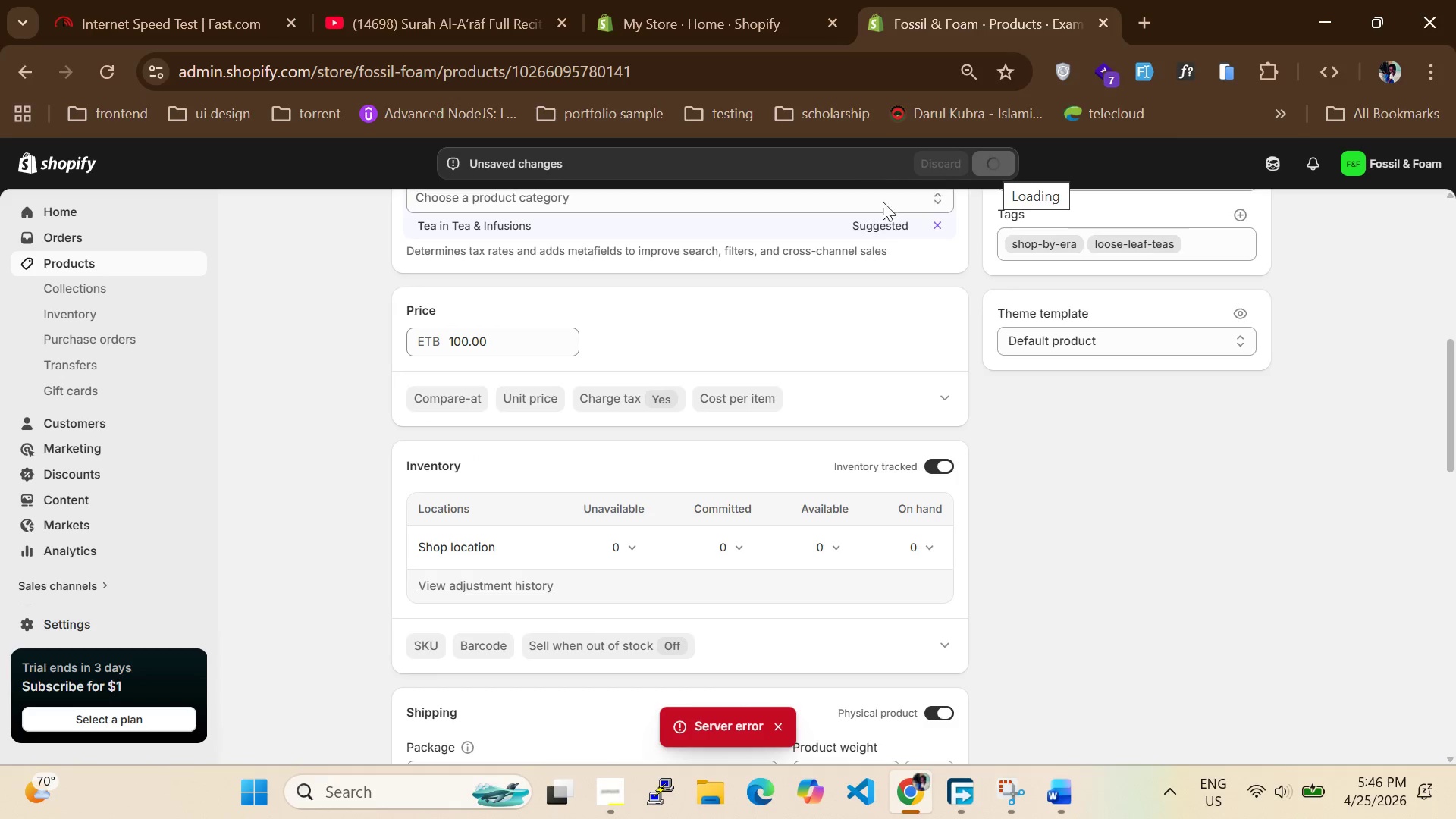 
scroll: coordinate [600, 438], scroll_direction: down, amount: 1.0